 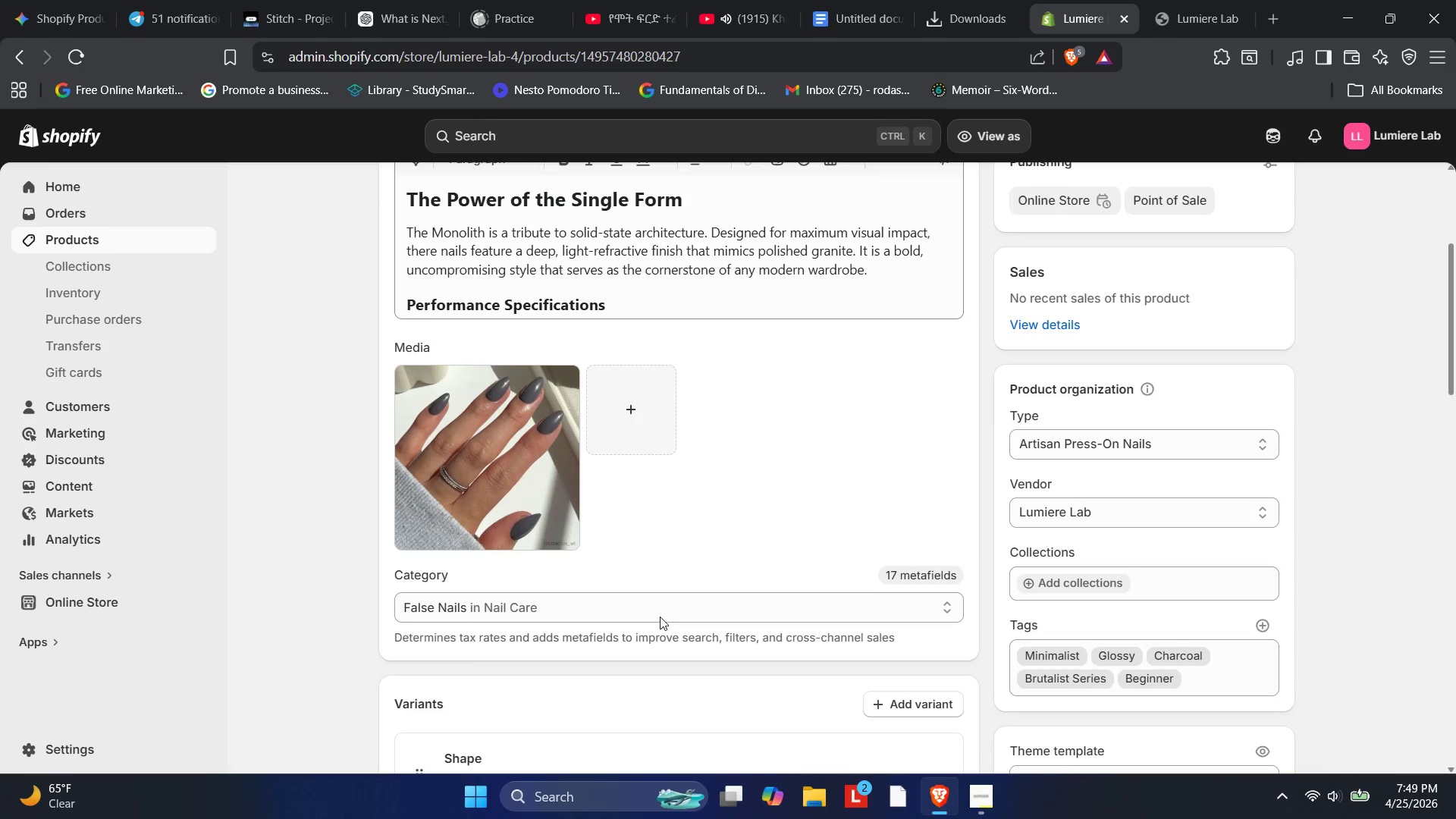 
scroll: coordinate [660, 617], scroll_direction: up, amount: 6.0
 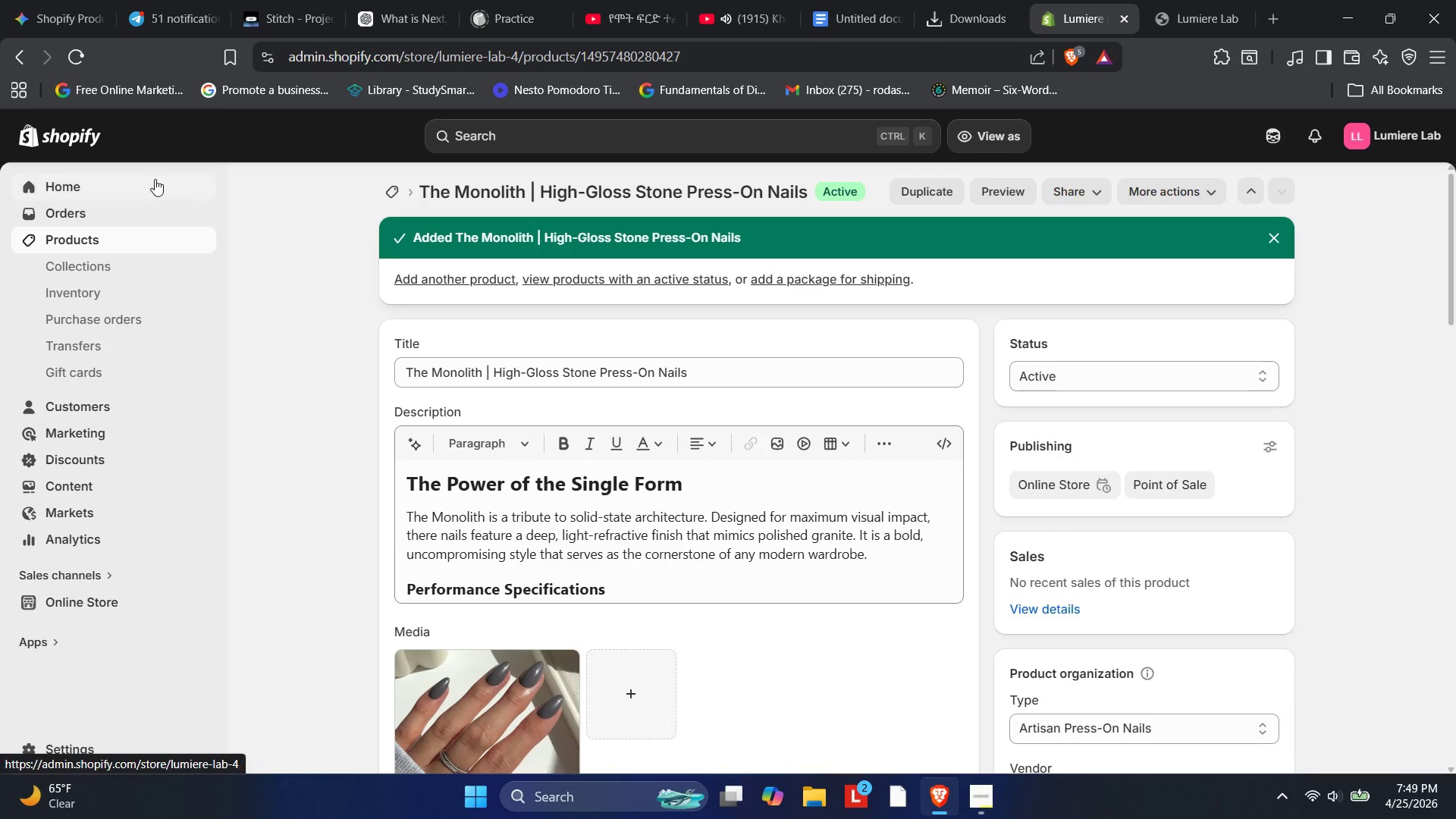 
left_click([43, 253])
 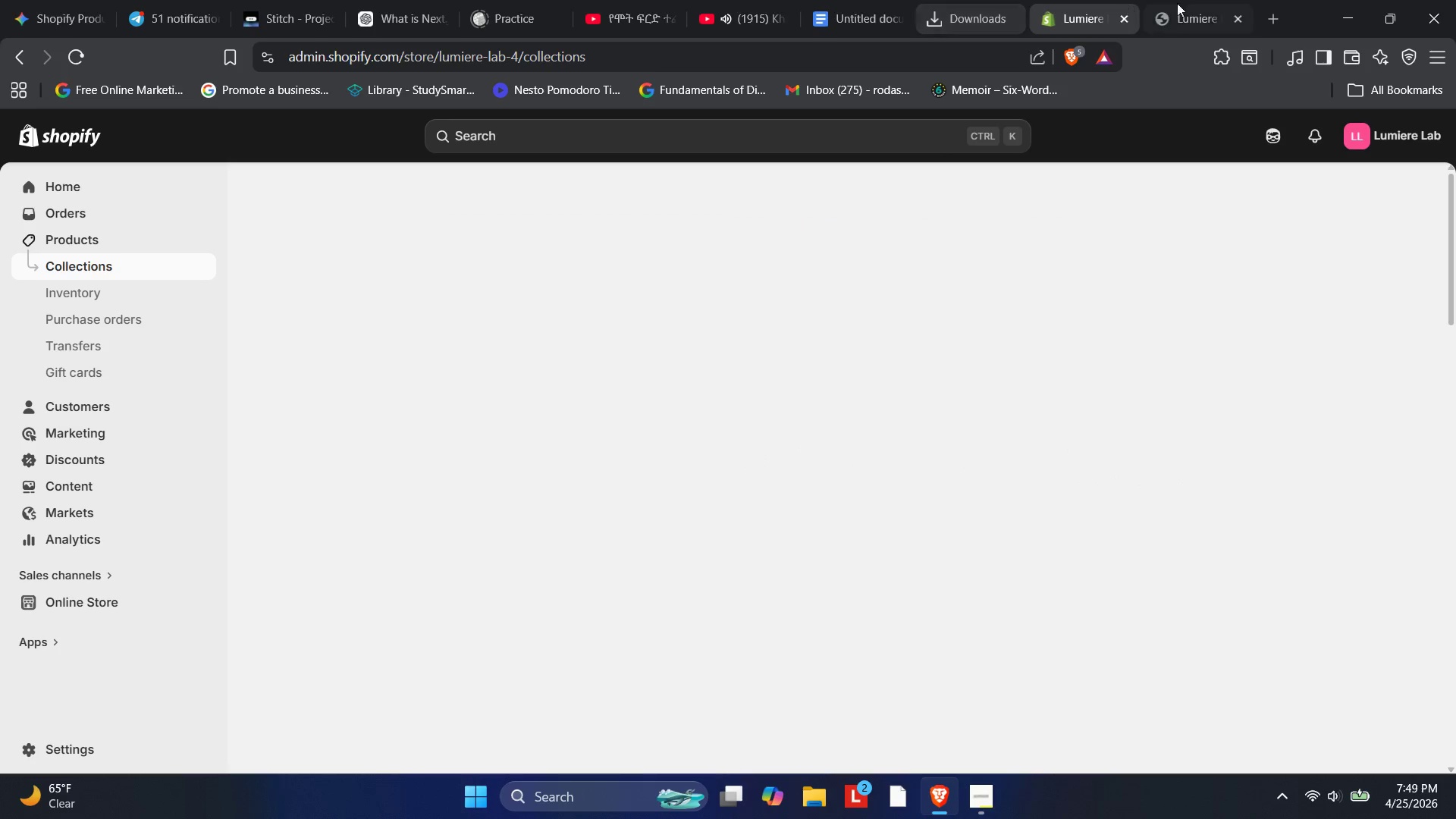 
left_click([1197, 3])
 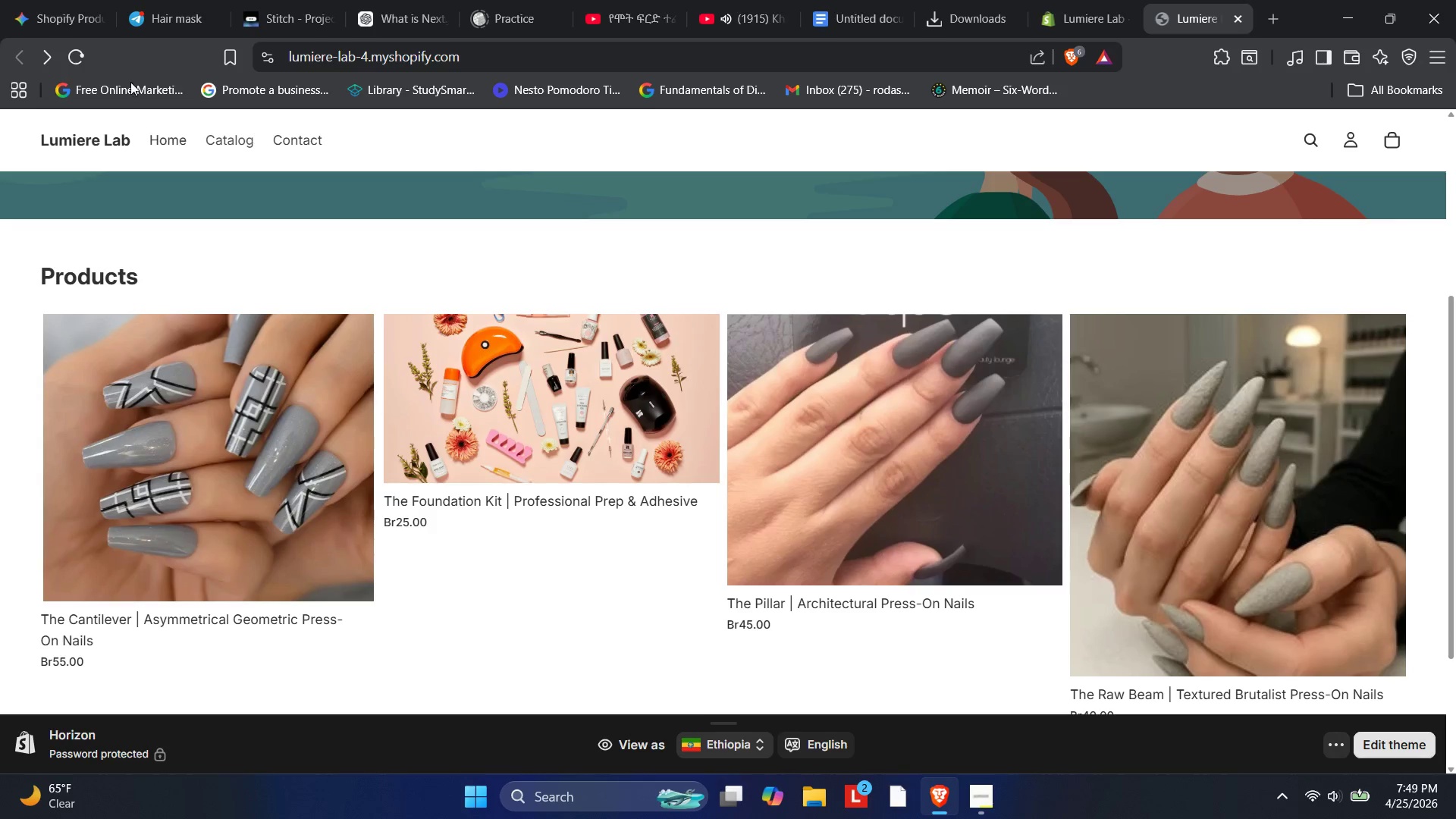 
left_click([68, 61])
 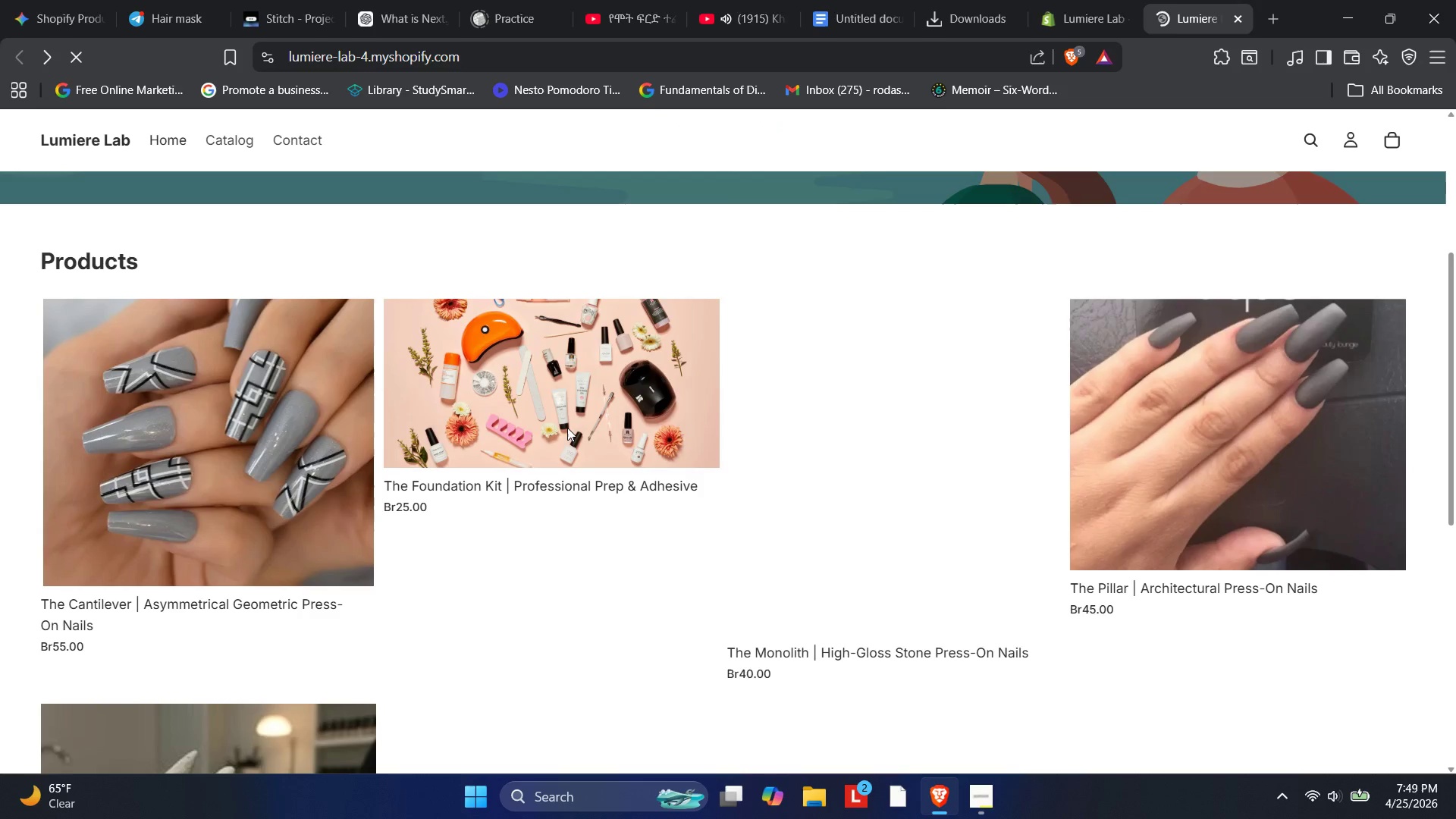 
scroll: coordinate [585, 381], scroll_direction: down, amount: 4.0
 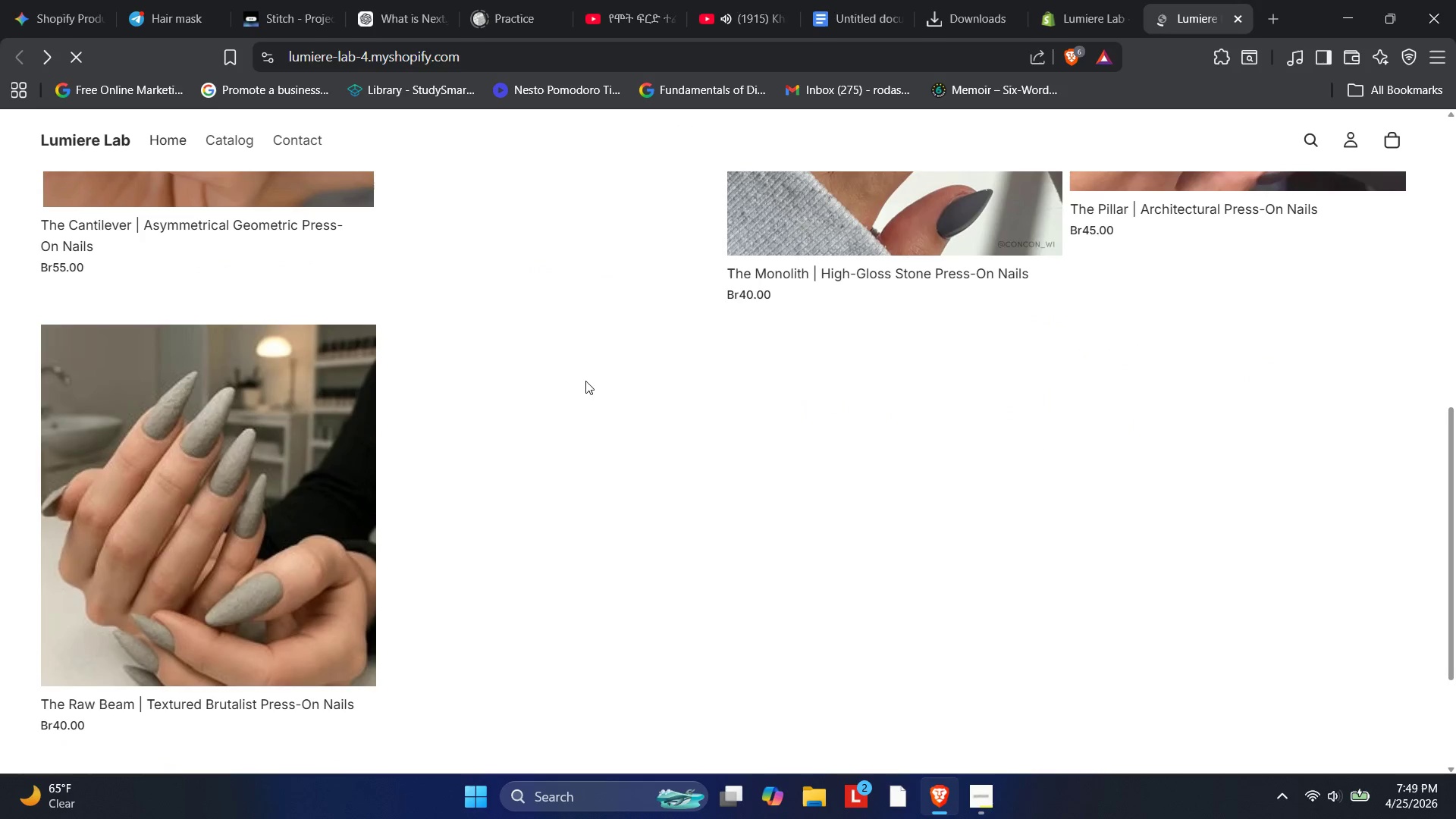 
scroll: coordinate [585, 381], scroll_direction: up, amount: 1.0
 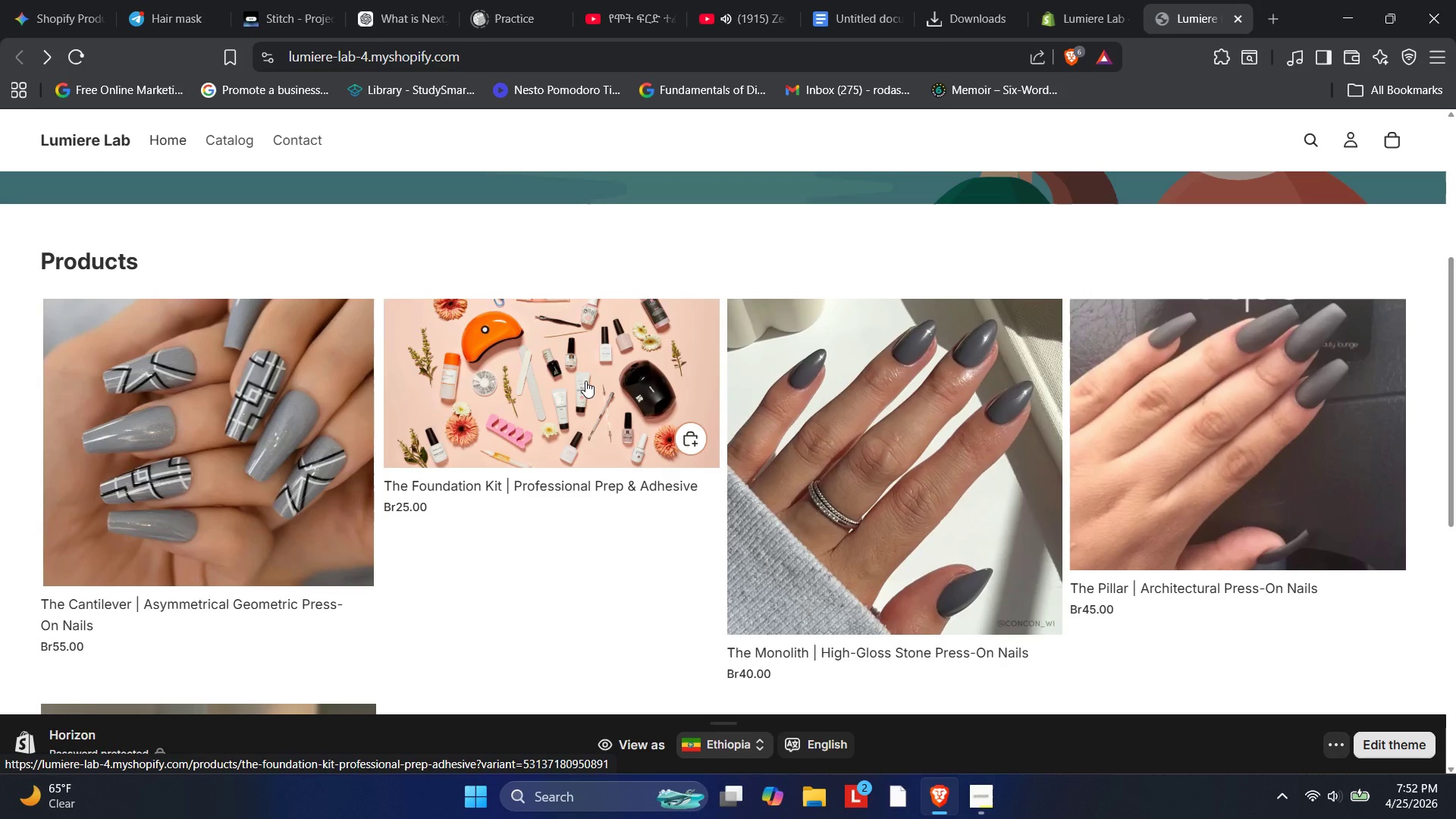 
wait(167.02)
 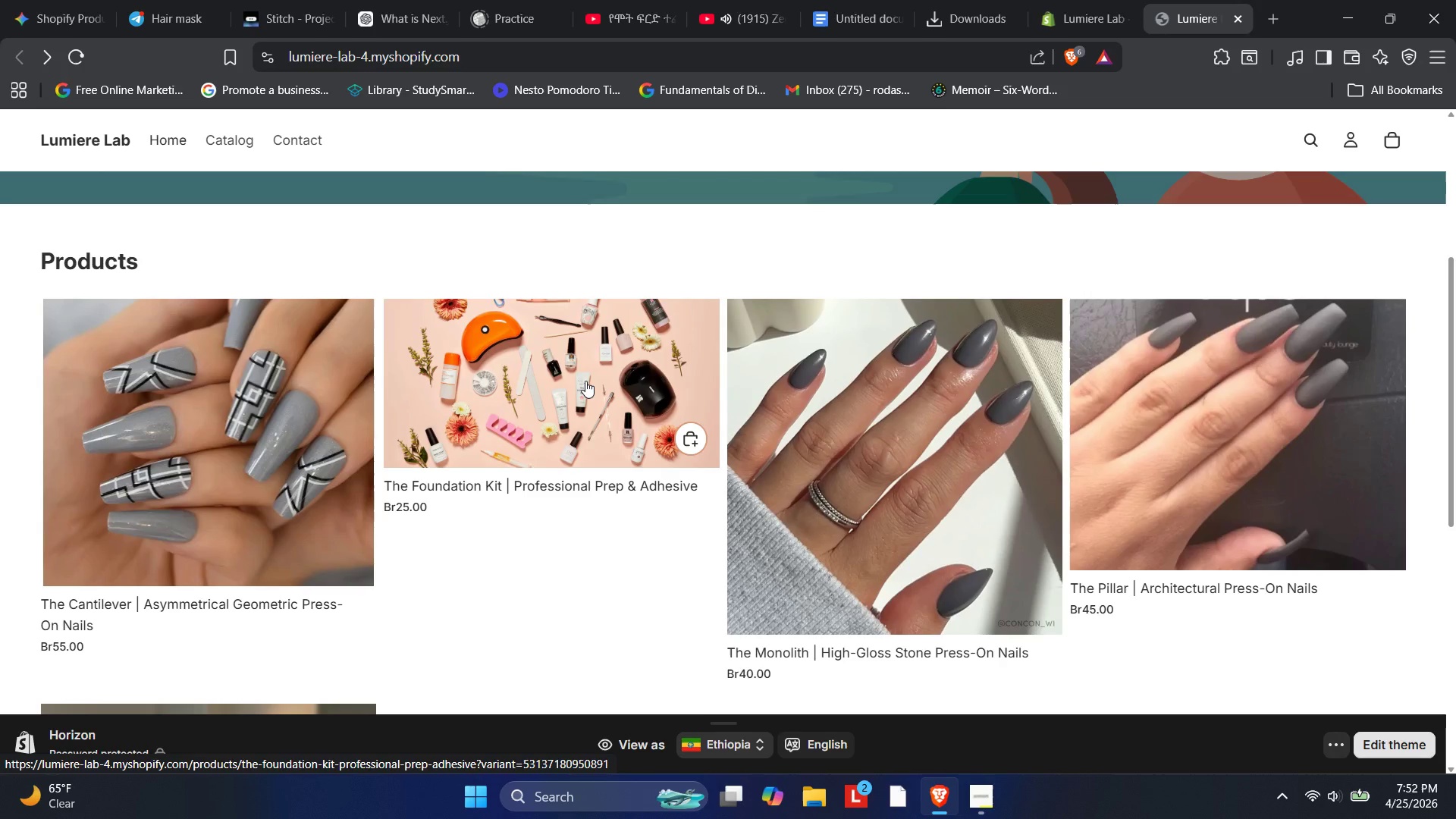 
scroll: coordinate [597, 350], scroll_direction: up, amount: 2.0
 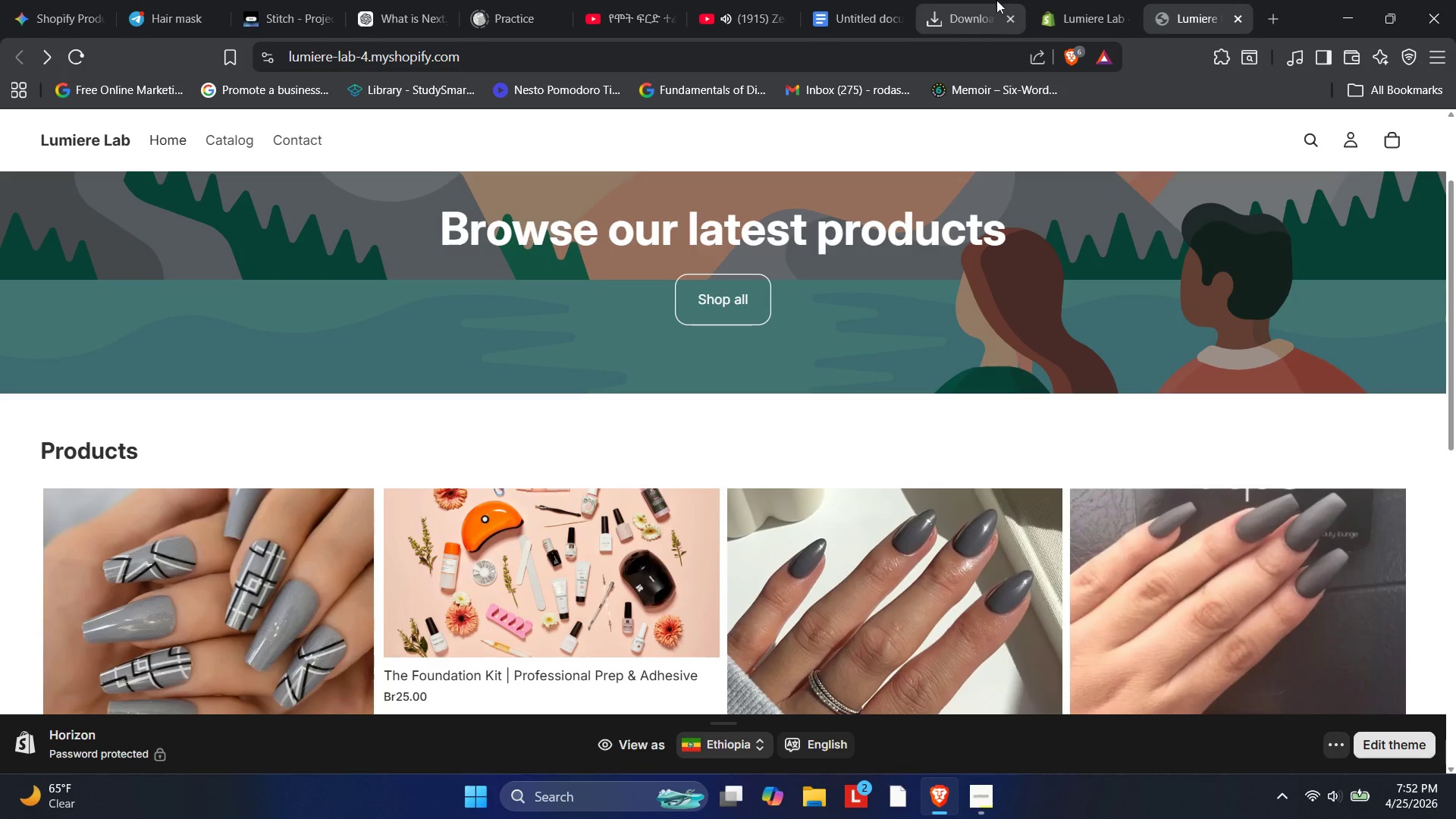 
left_click([983, 0])
 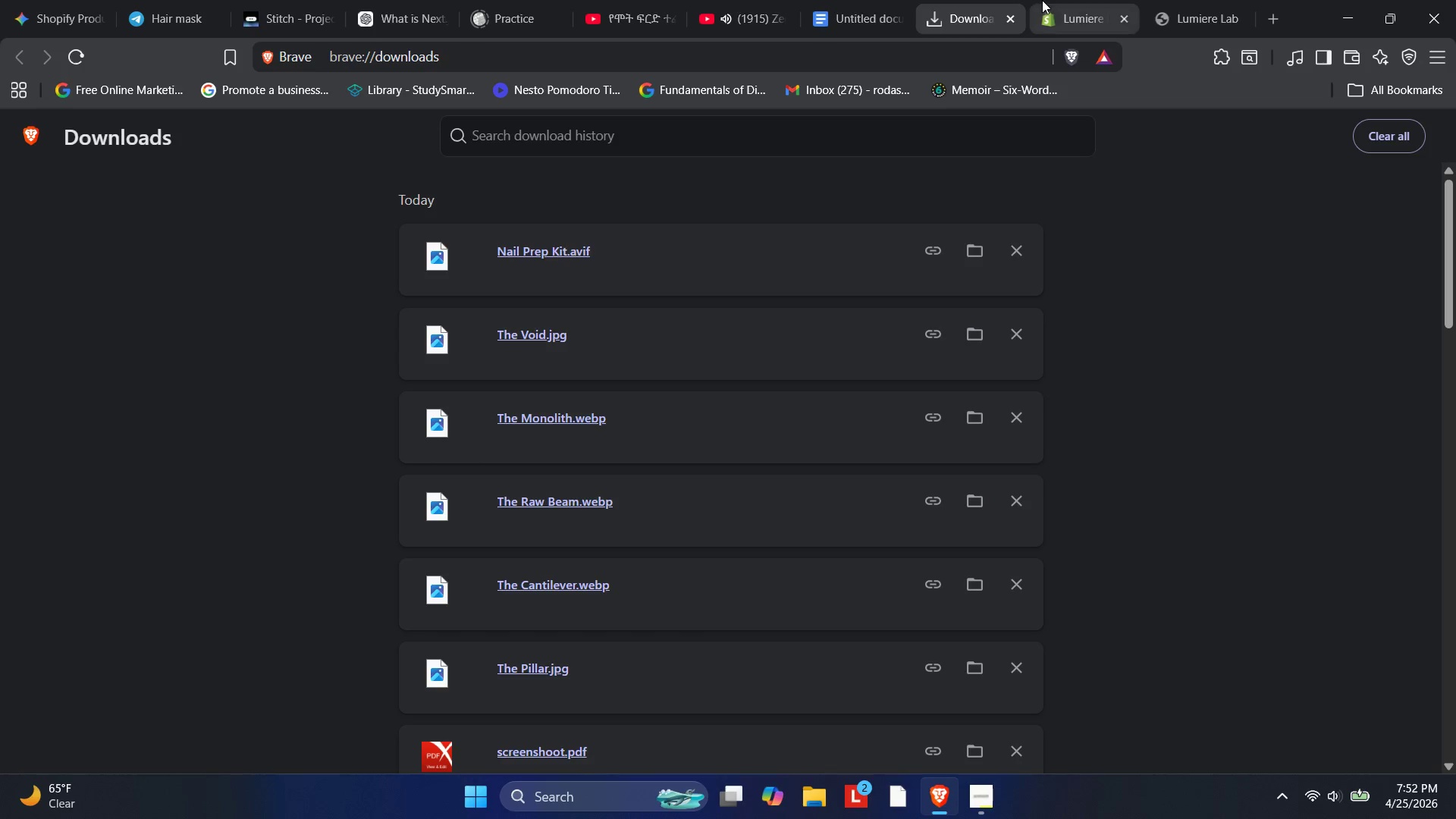 
left_click([1042, 0])
 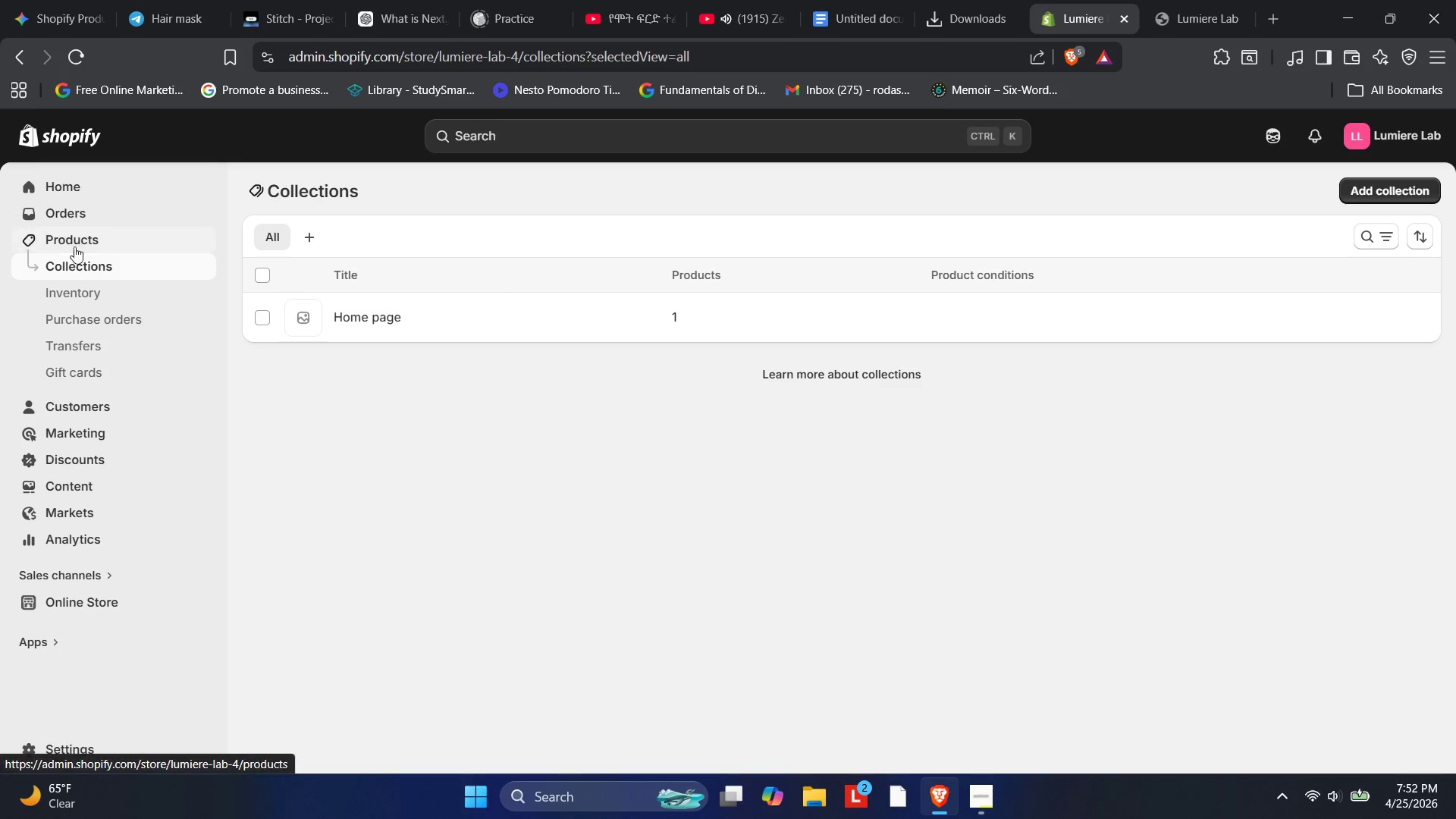 
left_click([67, 239])
 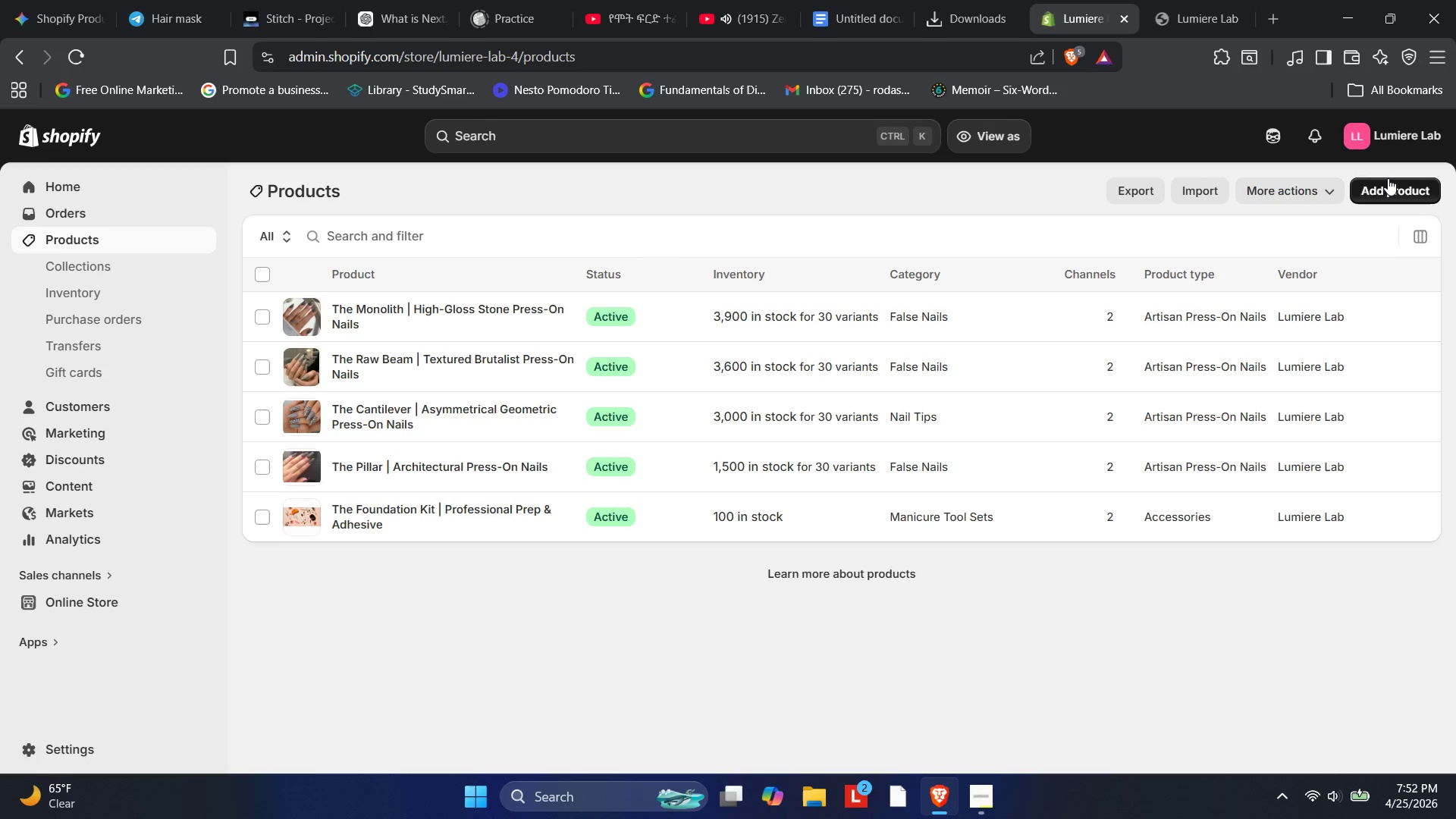 
left_click([1388, 178])
 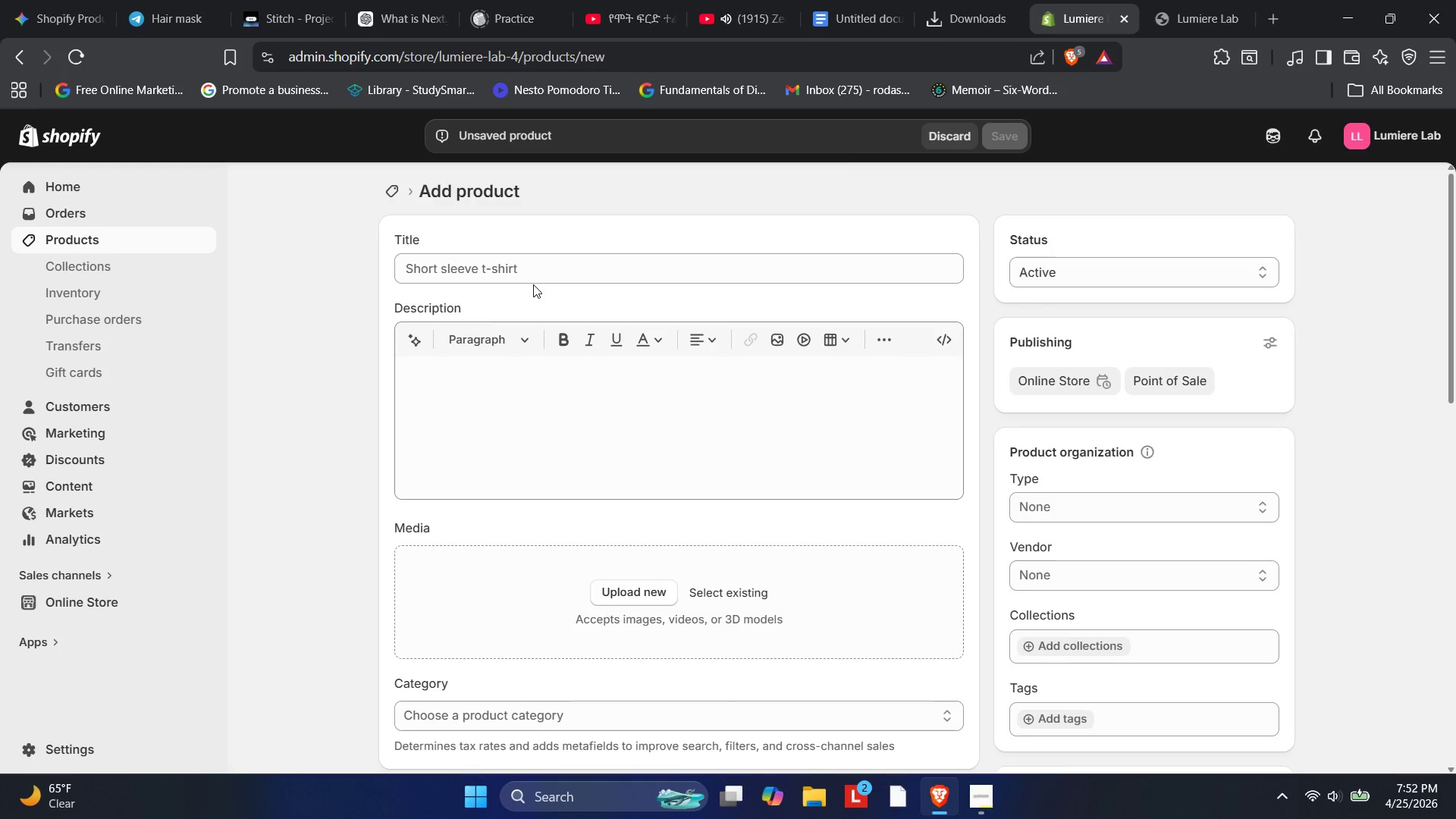 
left_click([520, 271])
 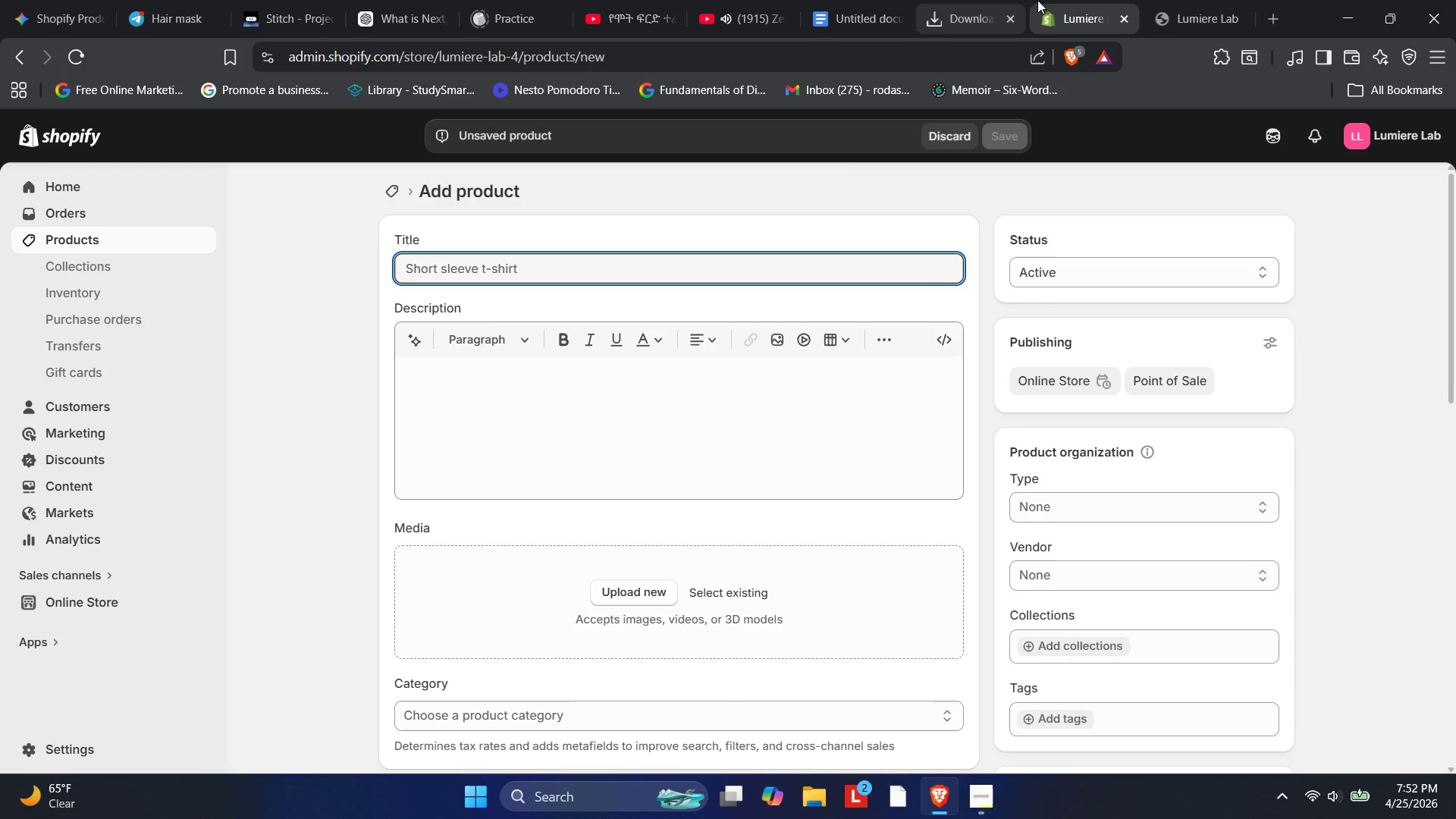 
left_click([1188, 0])
 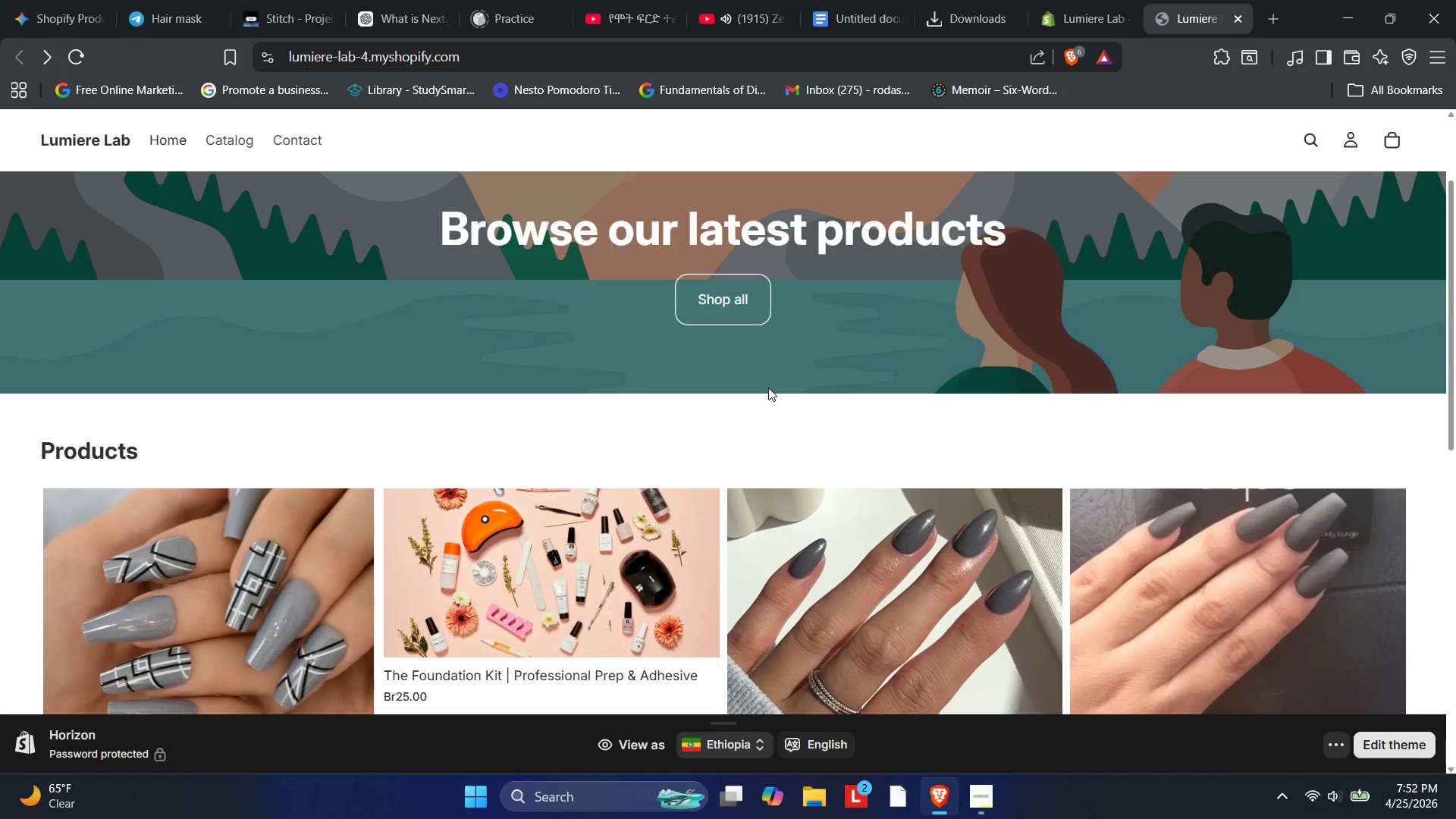 
scroll: coordinate [768, 388], scroll_direction: down, amount: 3.0
 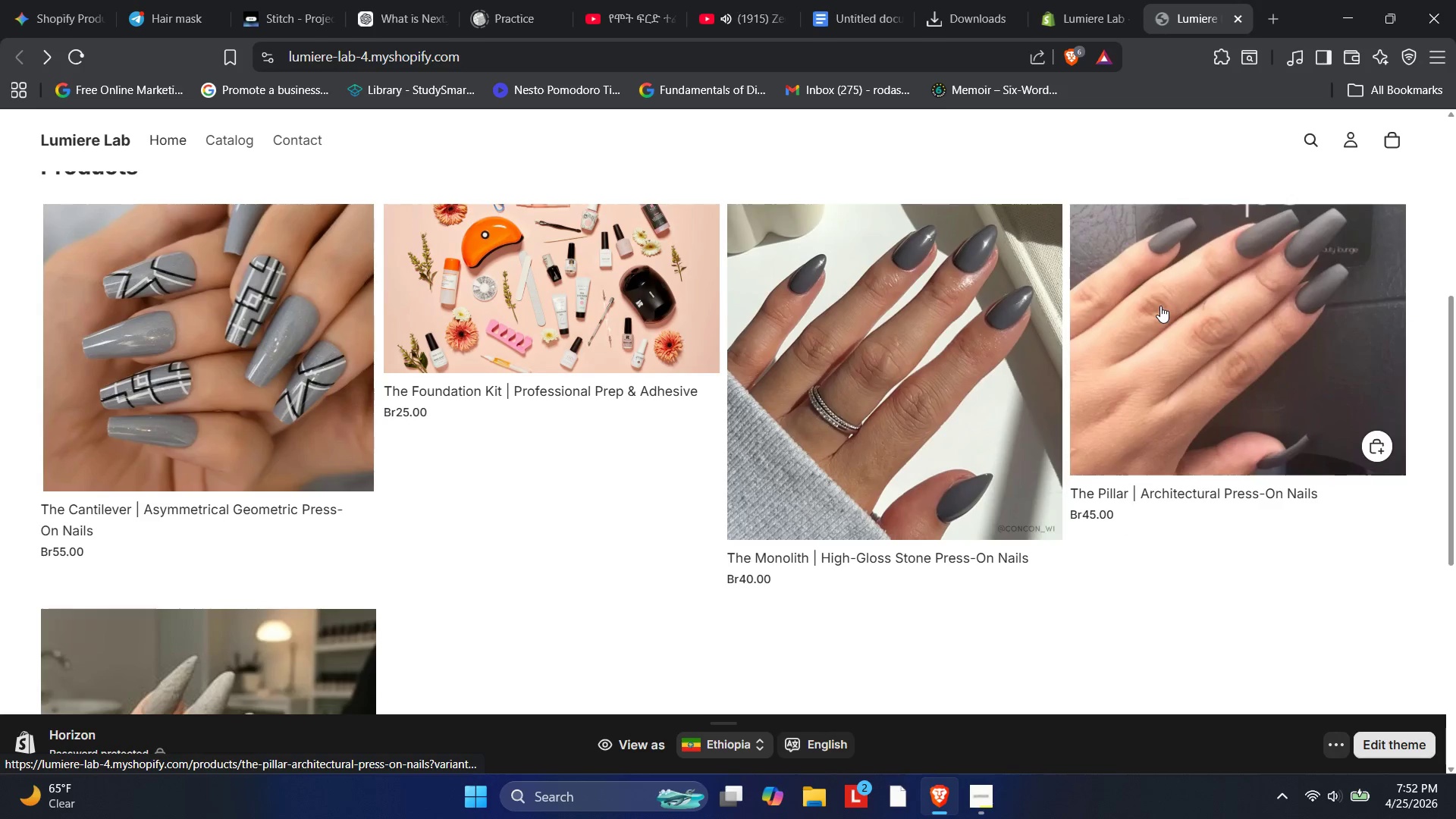 
mouse_move([1040, 23])
 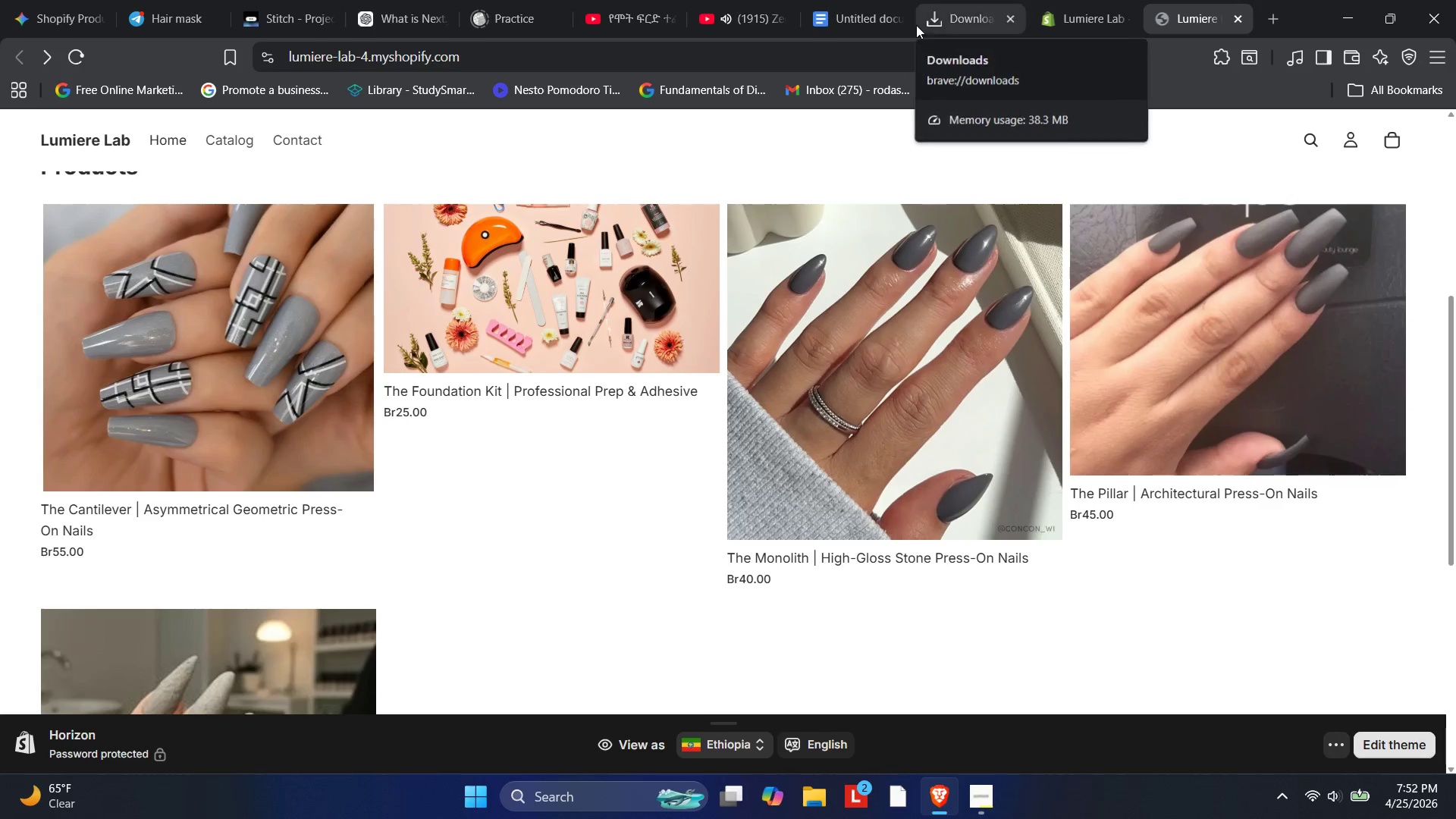 
left_click_drag(start_coordinate=[939, 13], to_coordinate=[945, 12])
 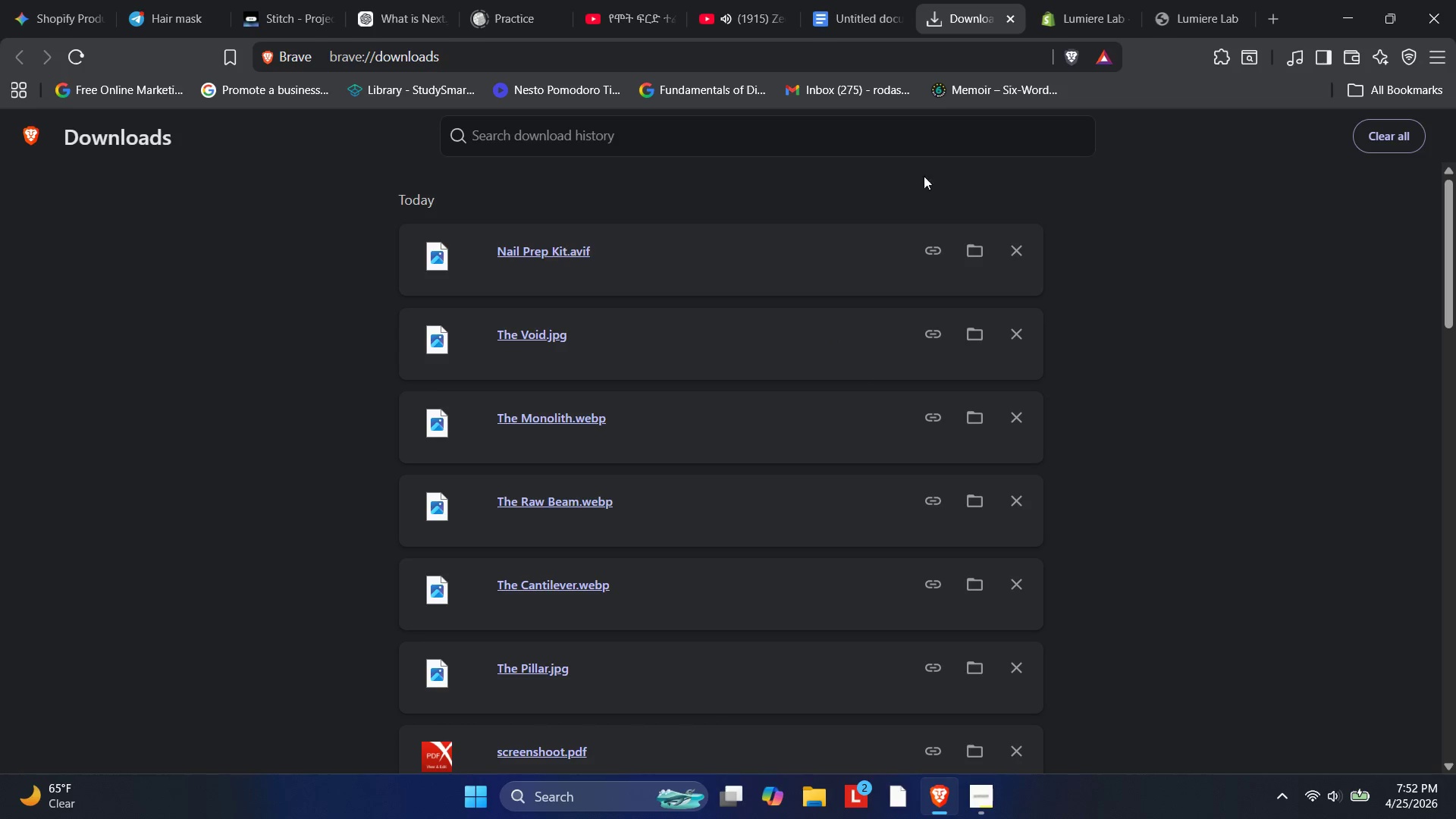 
left_click([1067, 0])
 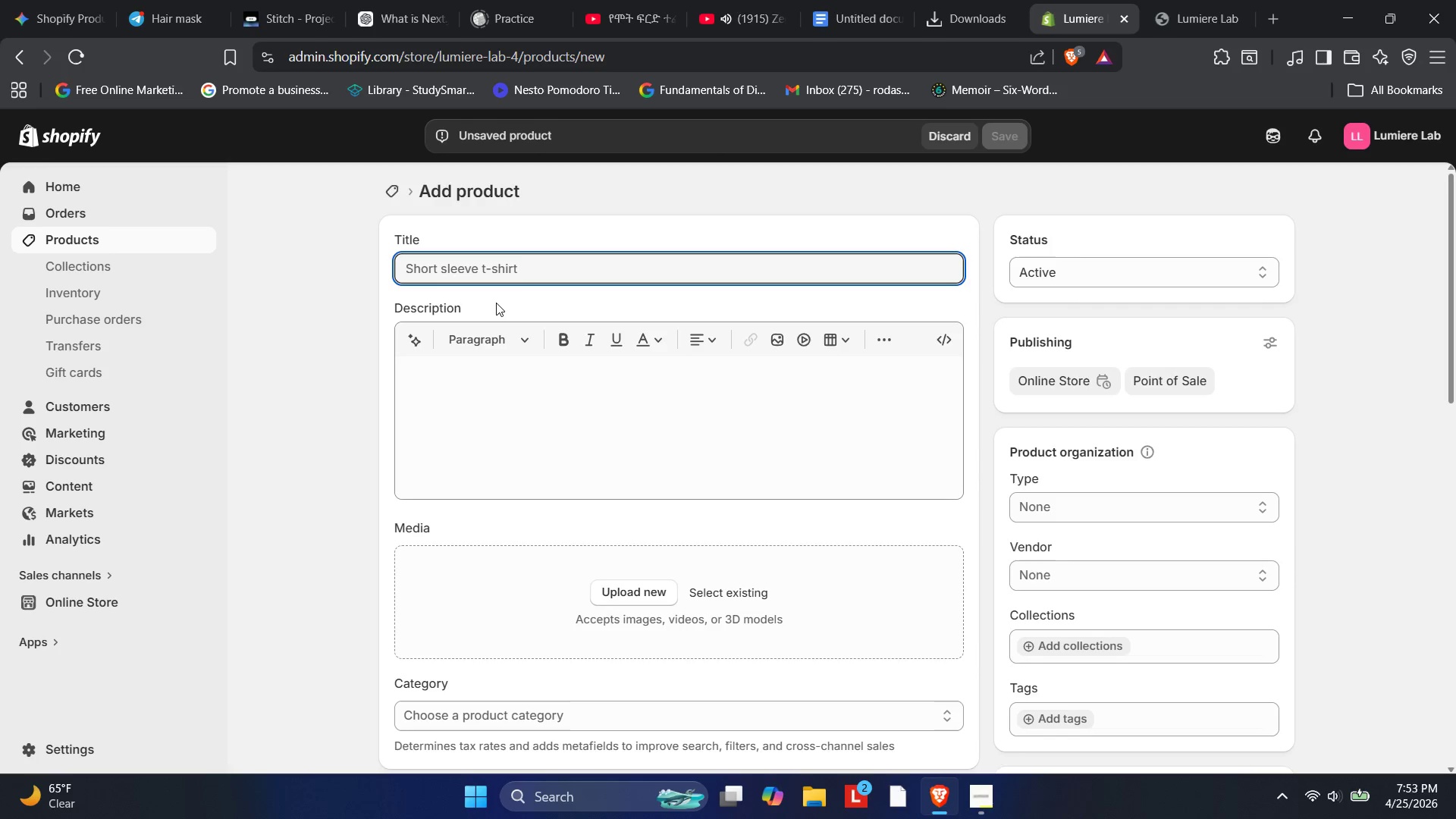 
wait(52.02)
 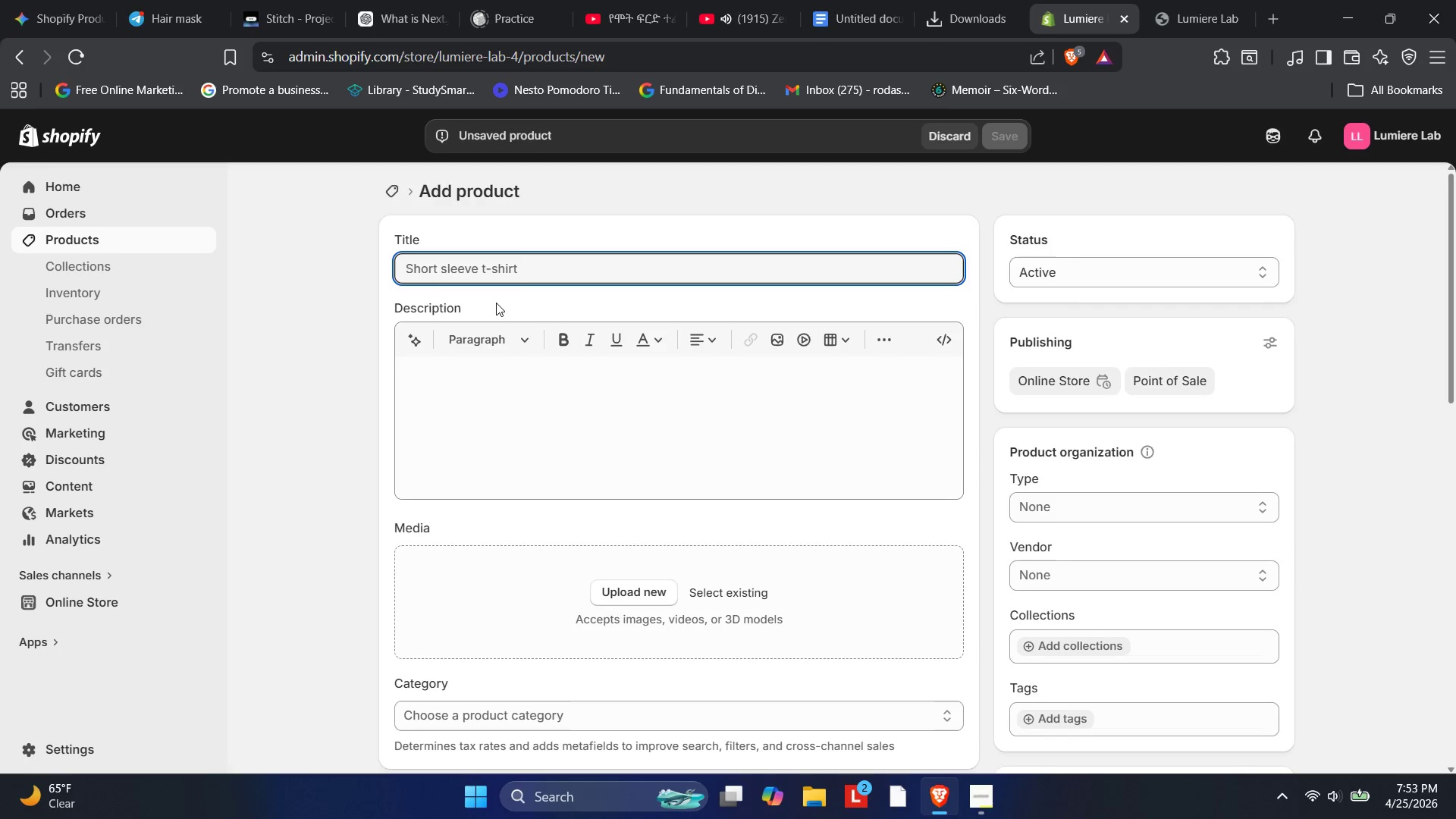 
left_click_drag(start_coordinate=[1002, 809], to_coordinate=[987, 811])
 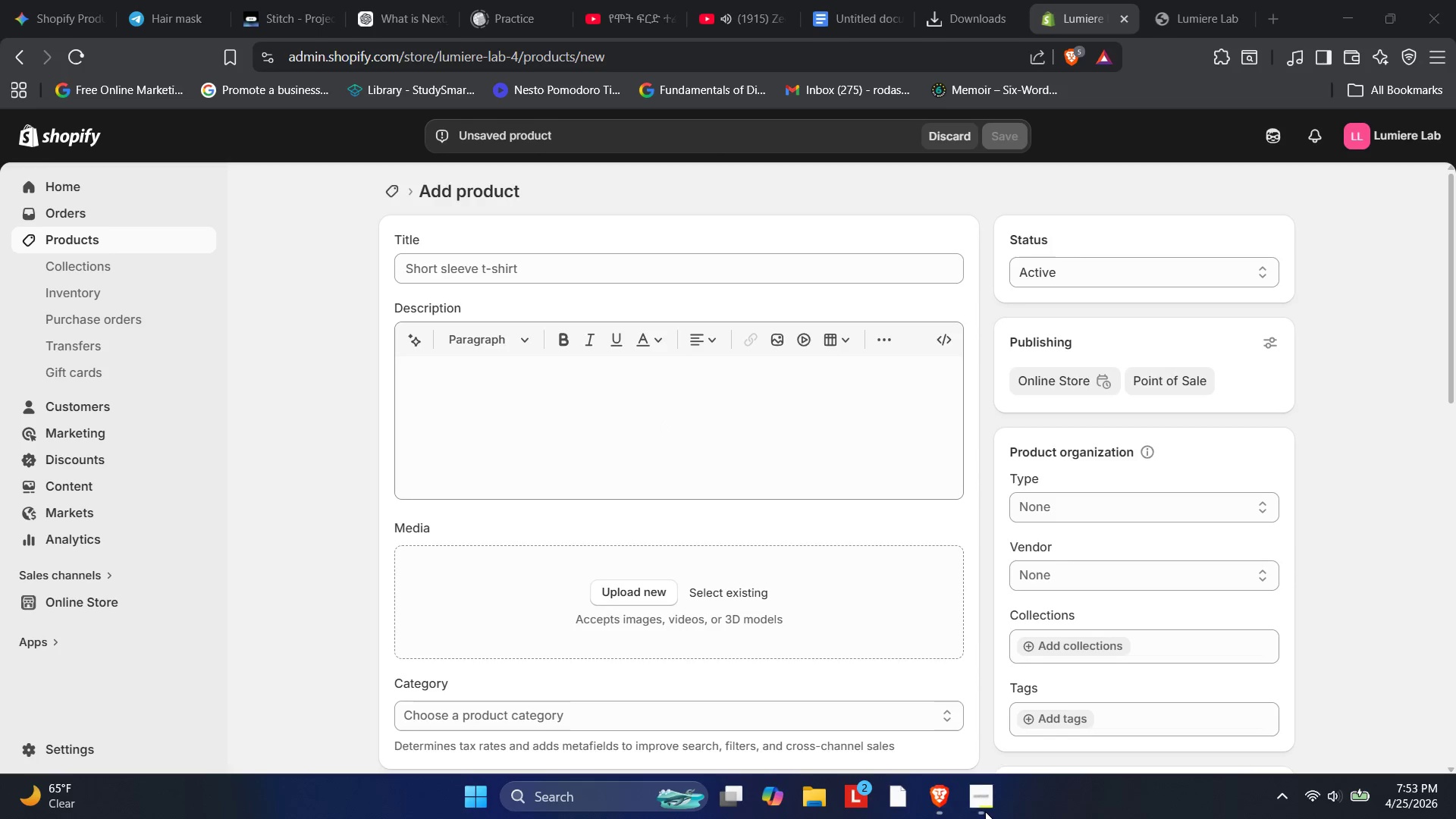 
left_click([985, 811])